 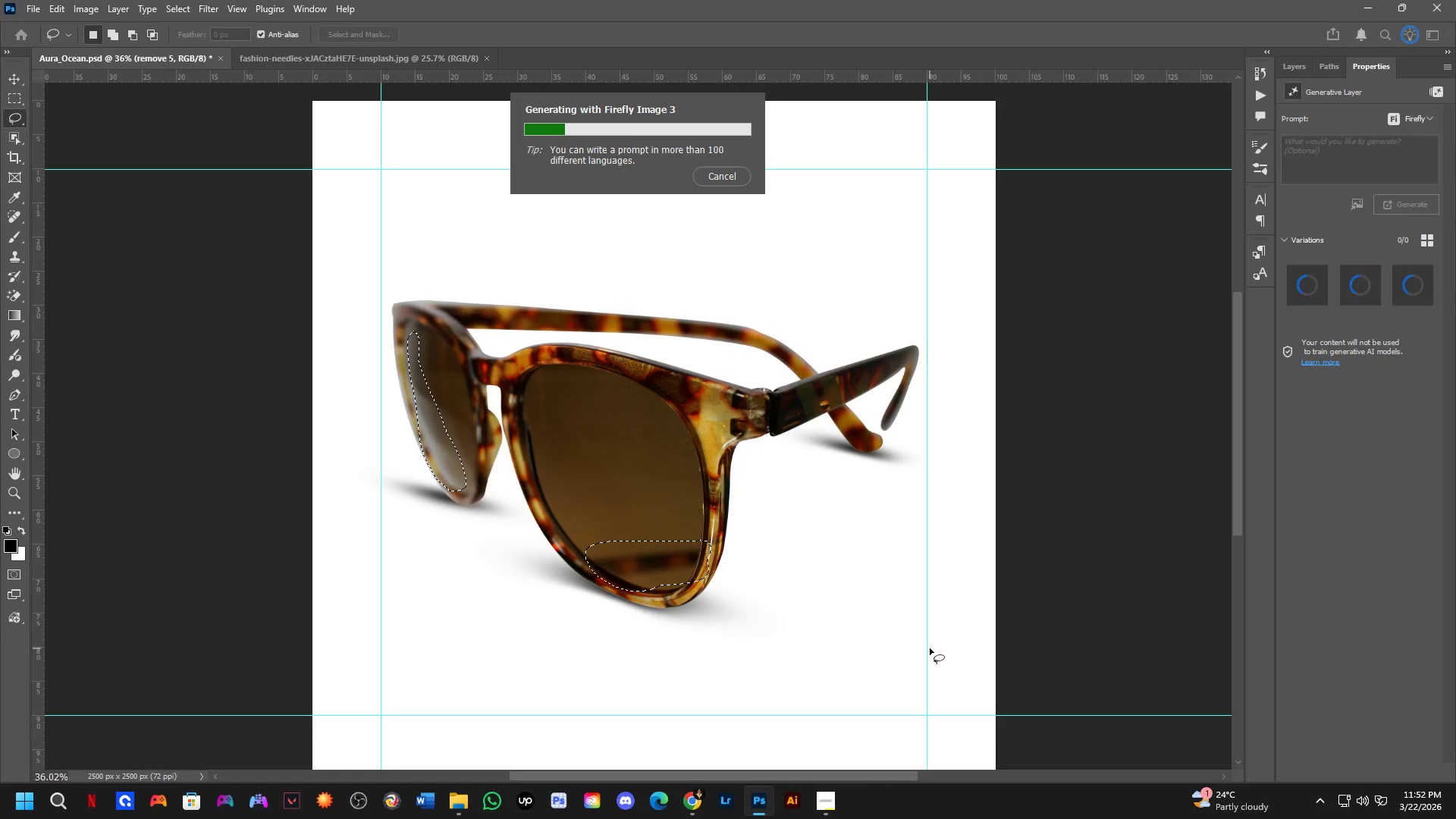 
key(Alt+Tab)
 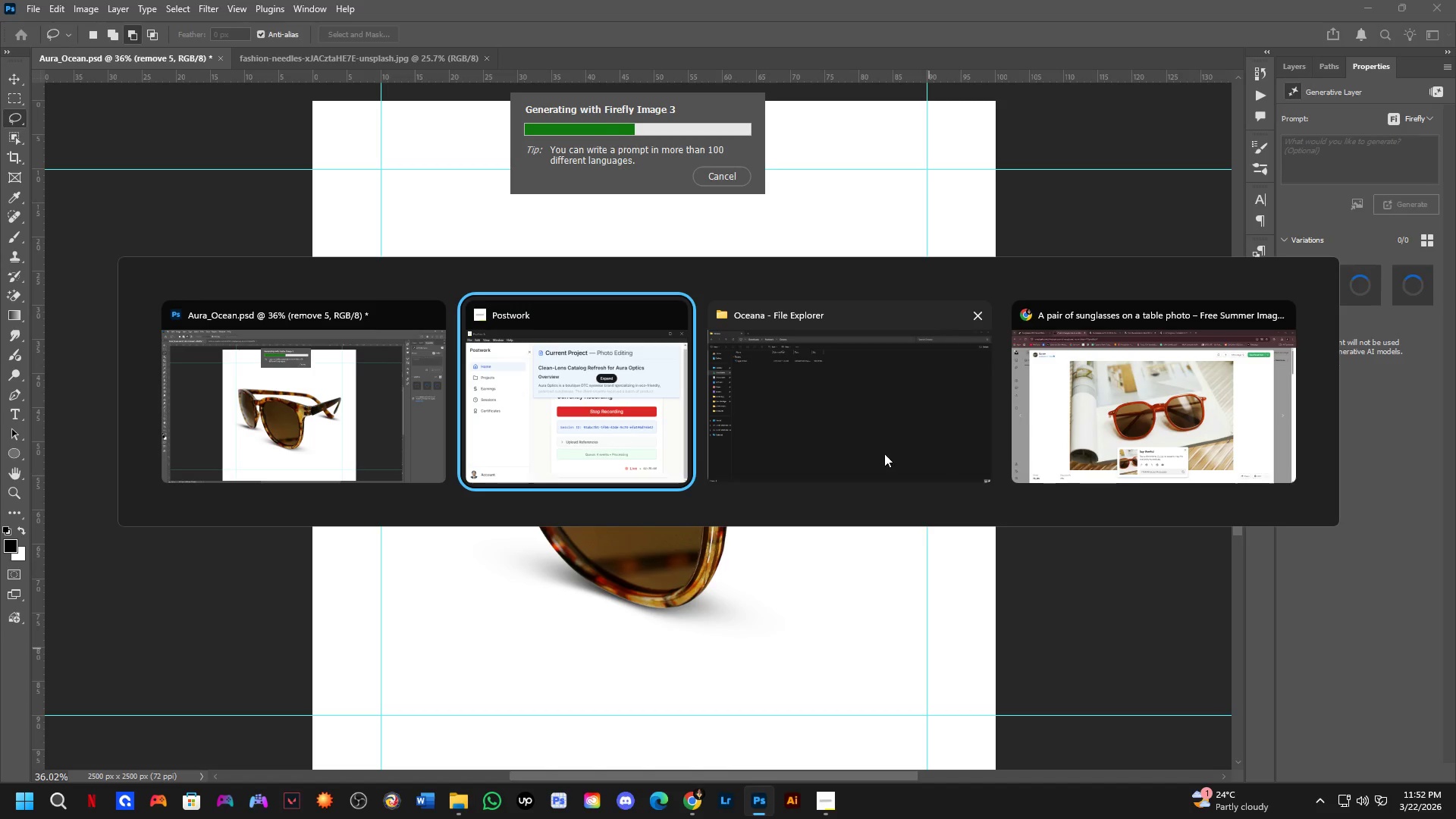 
left_click([336, 452])
 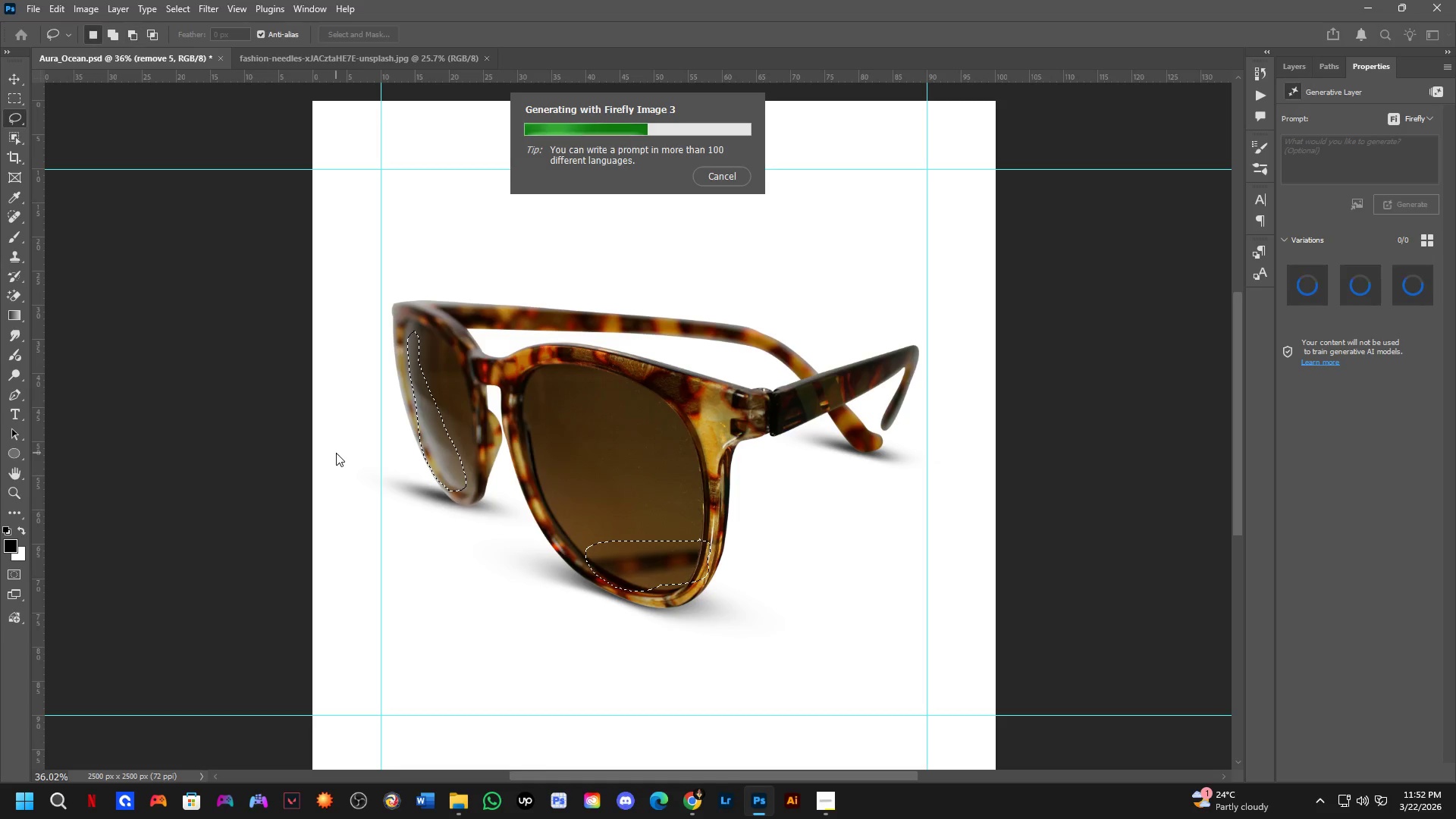 
scroll: coordinate [371, 479], scroll_direction: down, amount: 4.0
 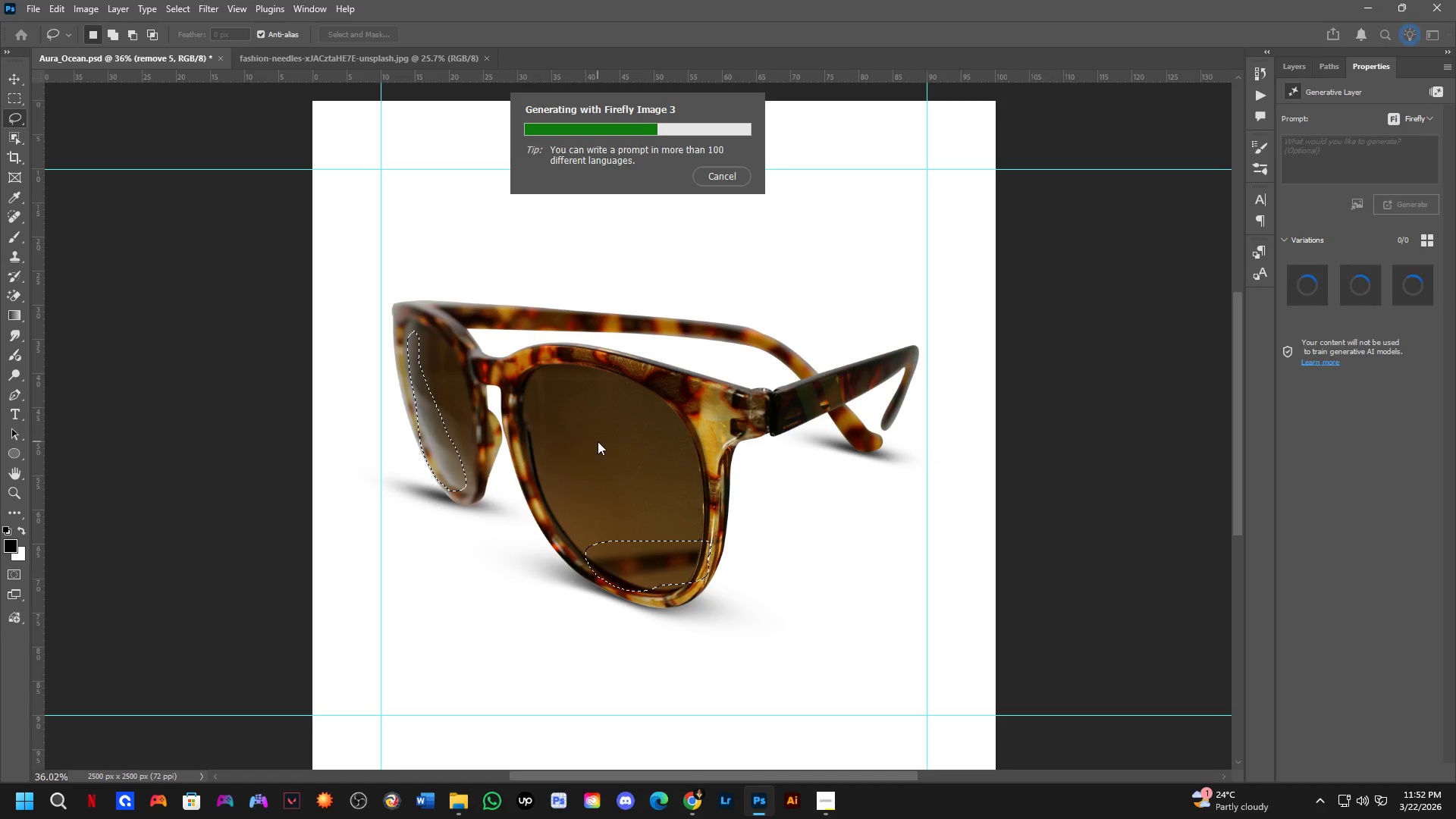 
key(Shift+ShiftLeft)
 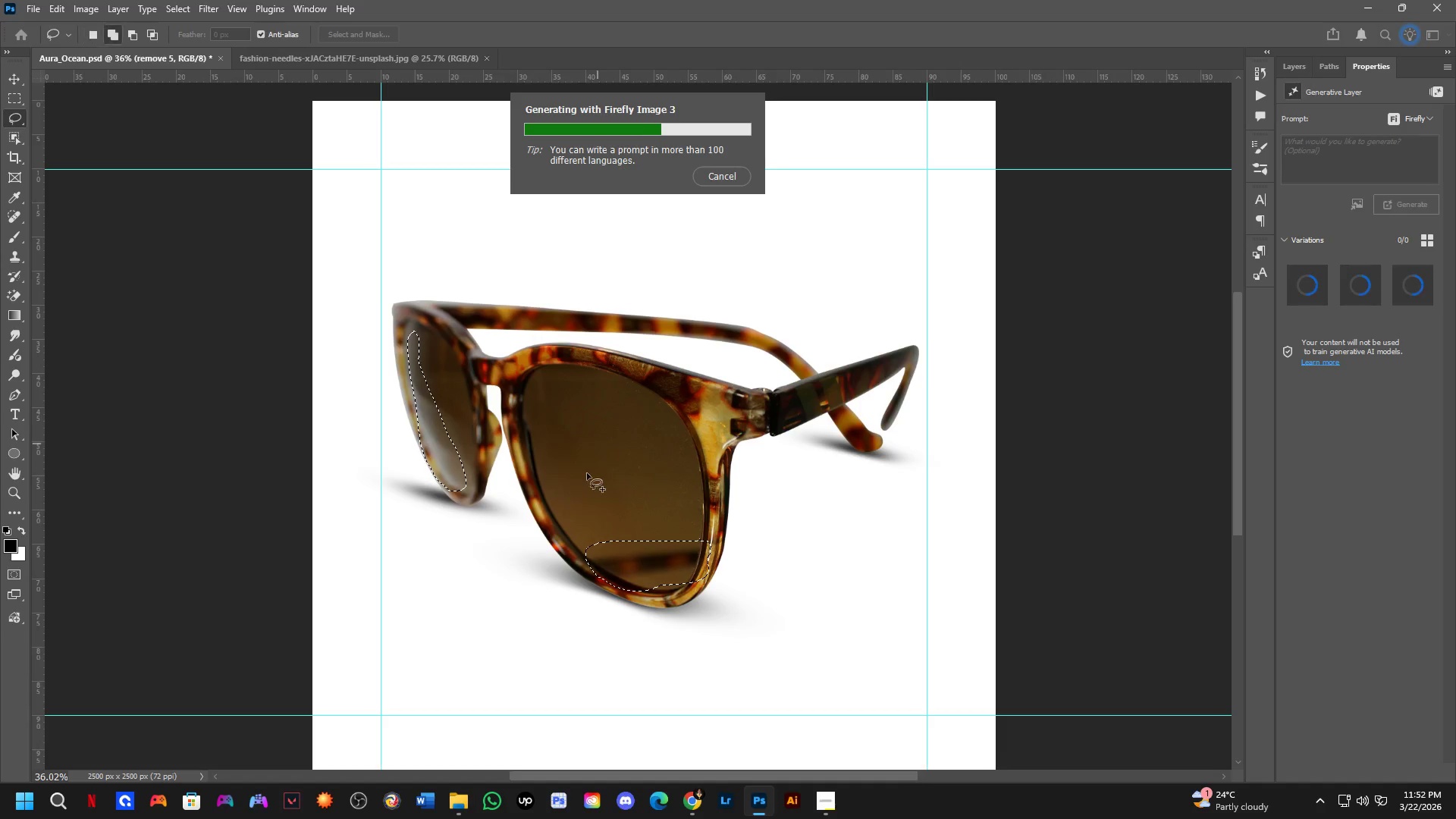 
scroll: coordinate [586, 495], scroll_direction: down, amount: 5.0
 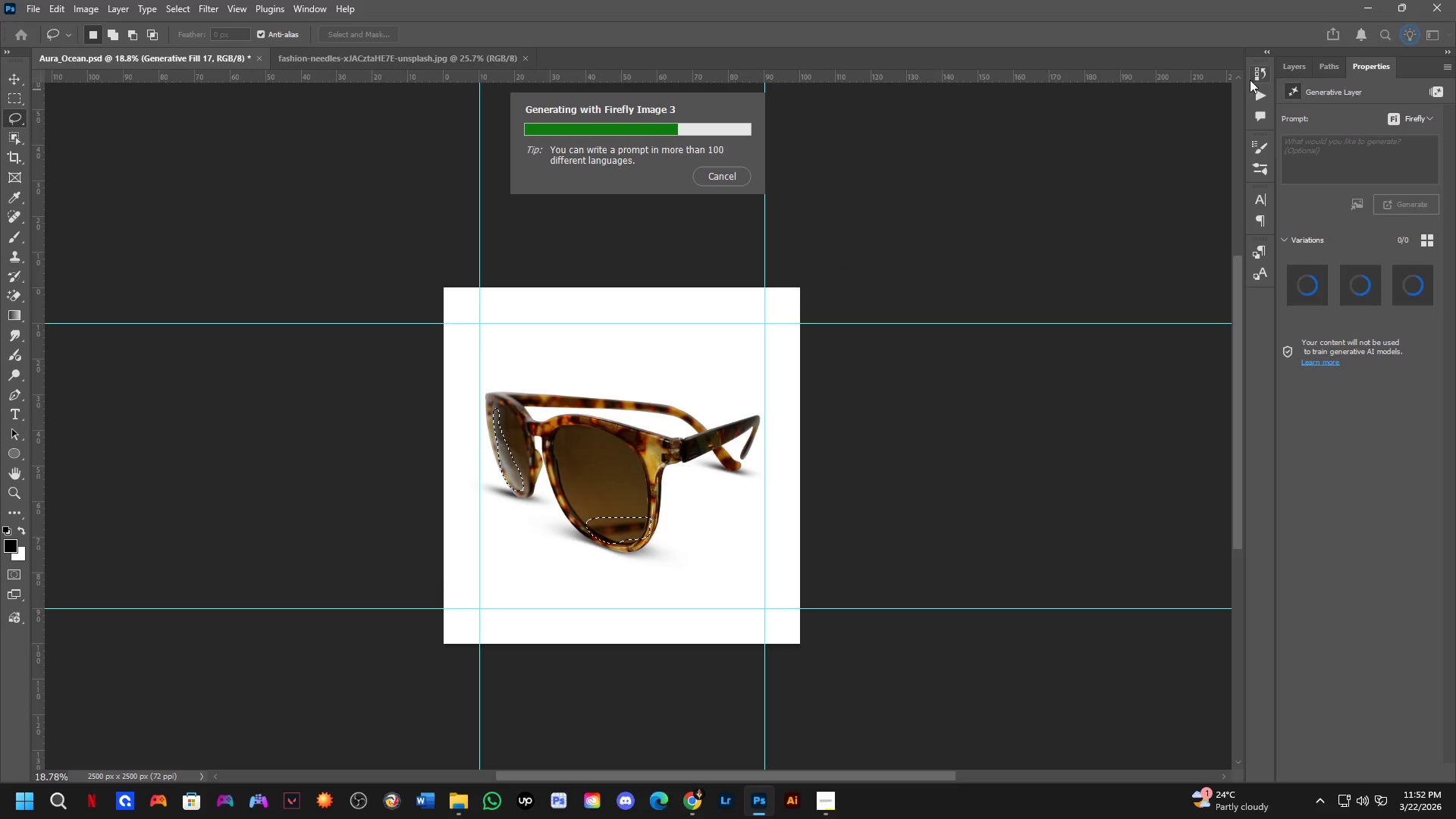 
mouse_move([1229, 83])
 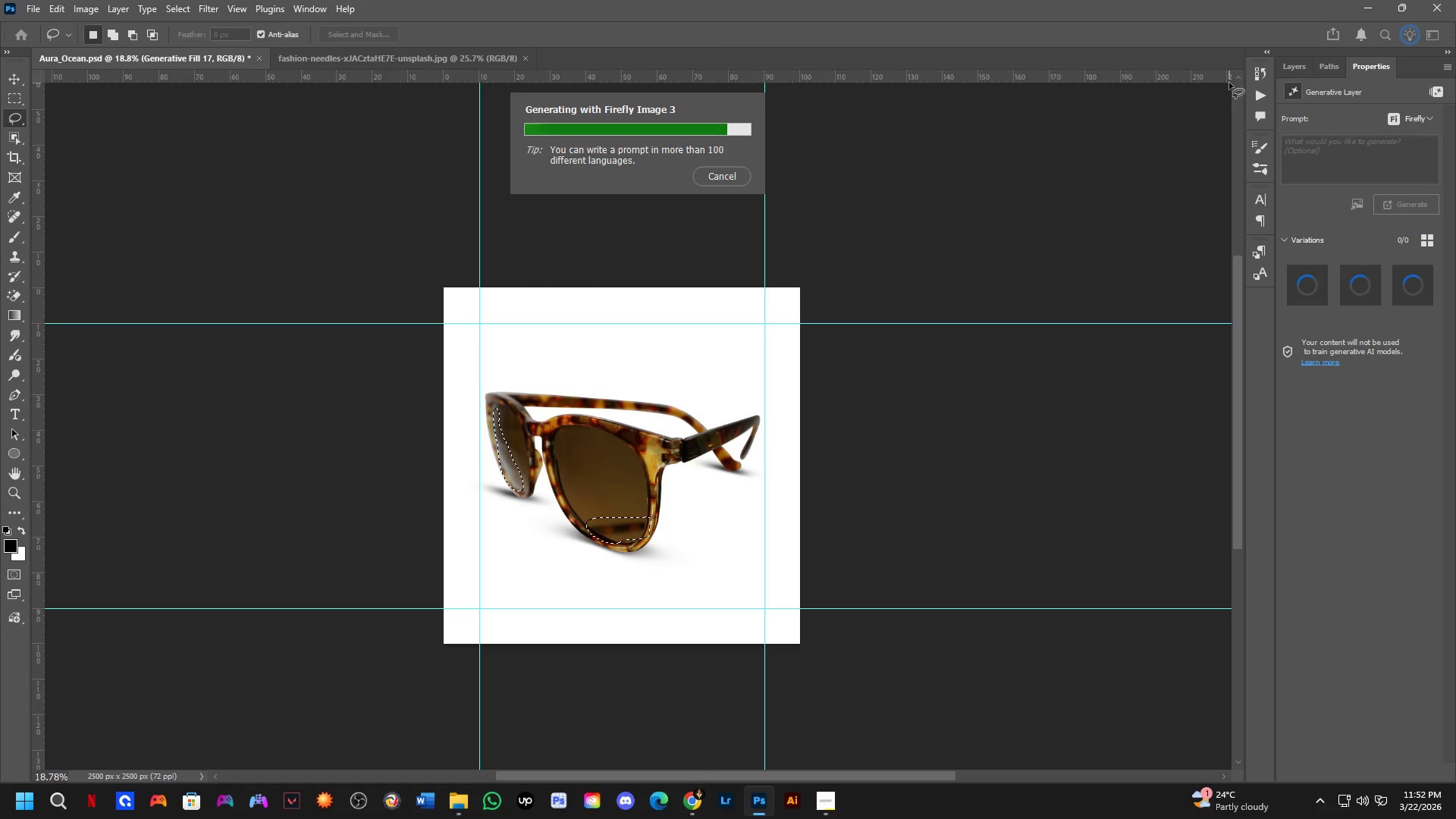 
wait(7.01)
 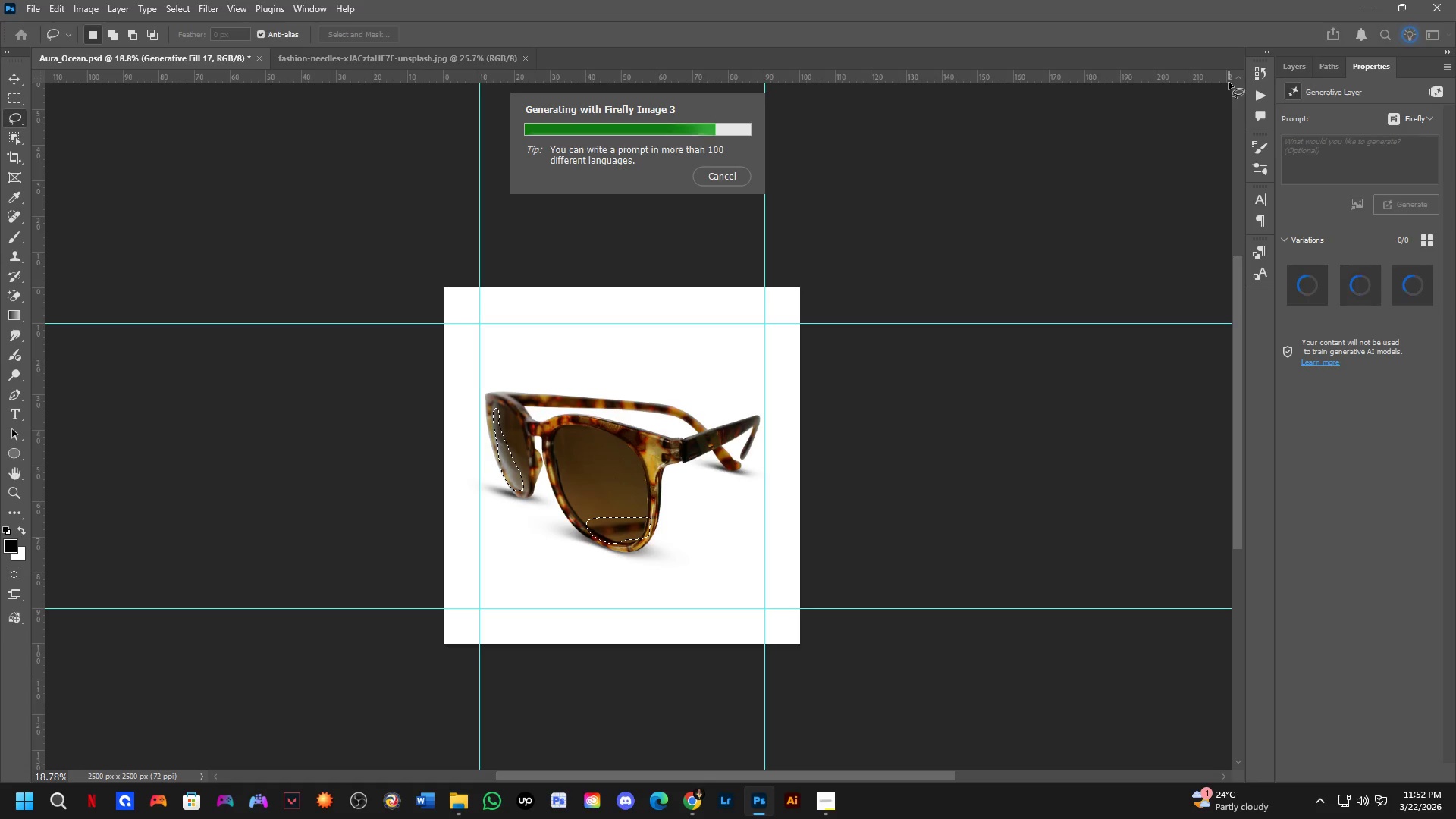 
scroll: coordinate [752, 458], scroll_direction: up, amount: 3.0
 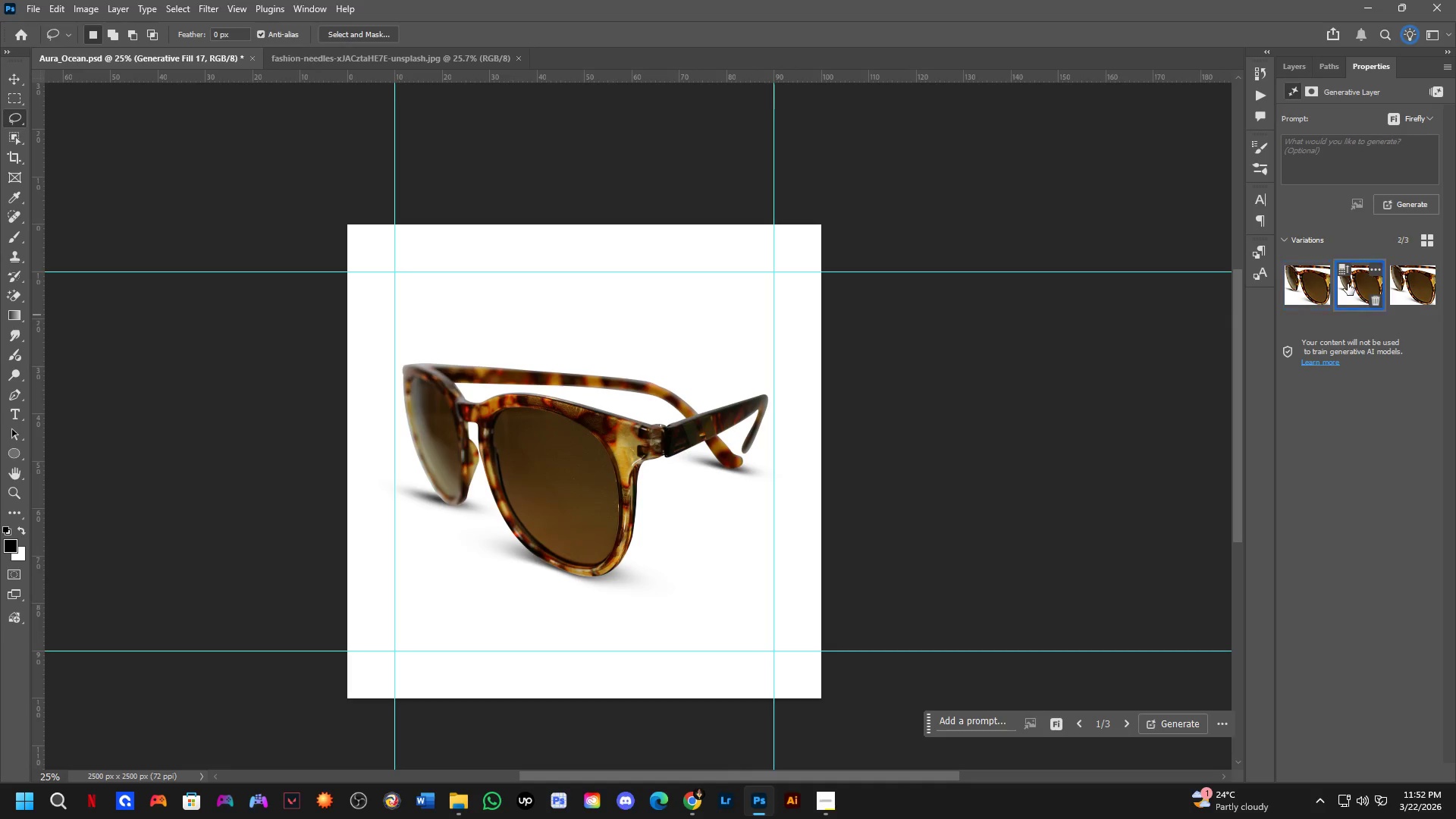 
double_click([1385, 286])
 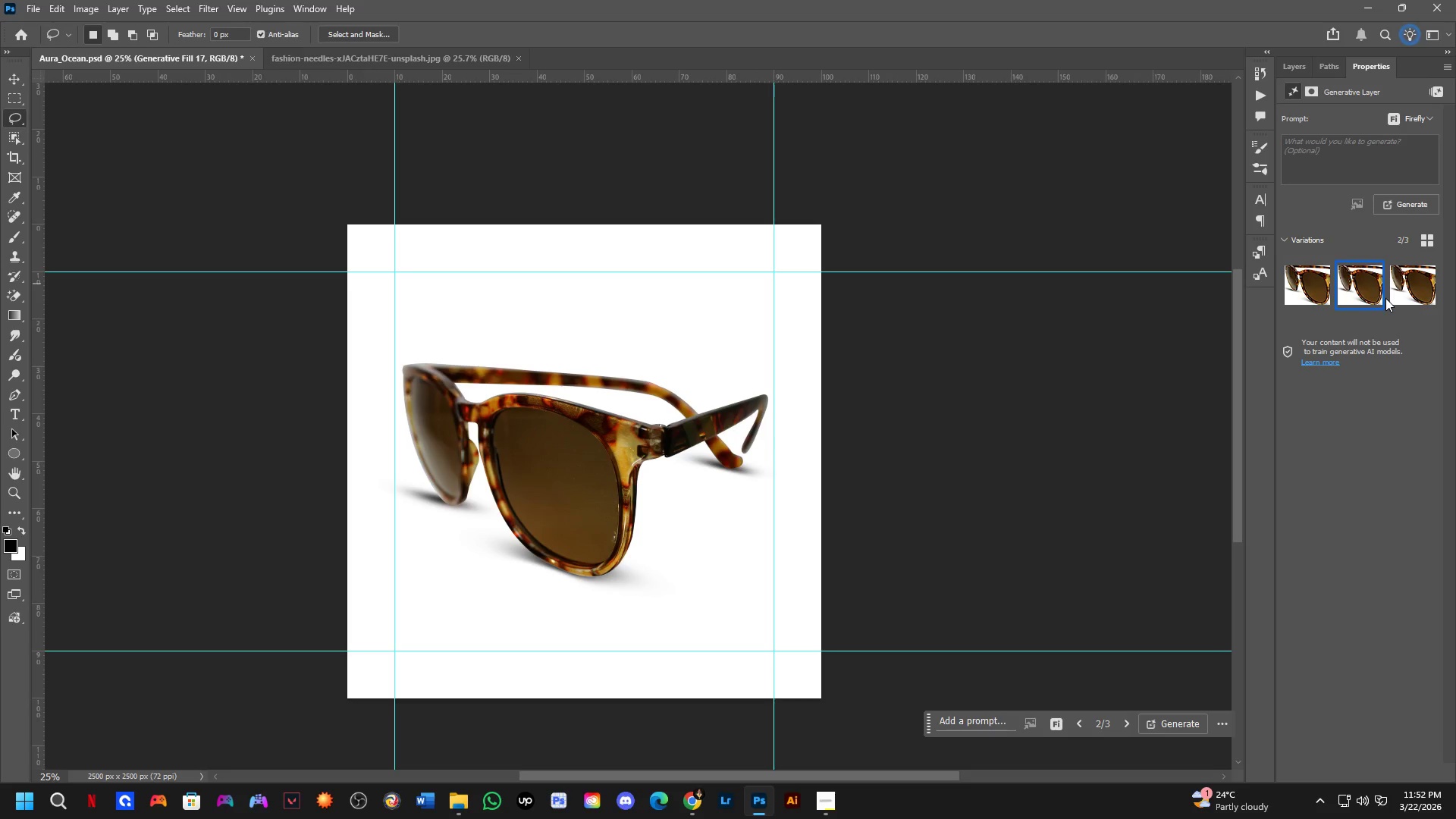 
left_click([1397, 294])
 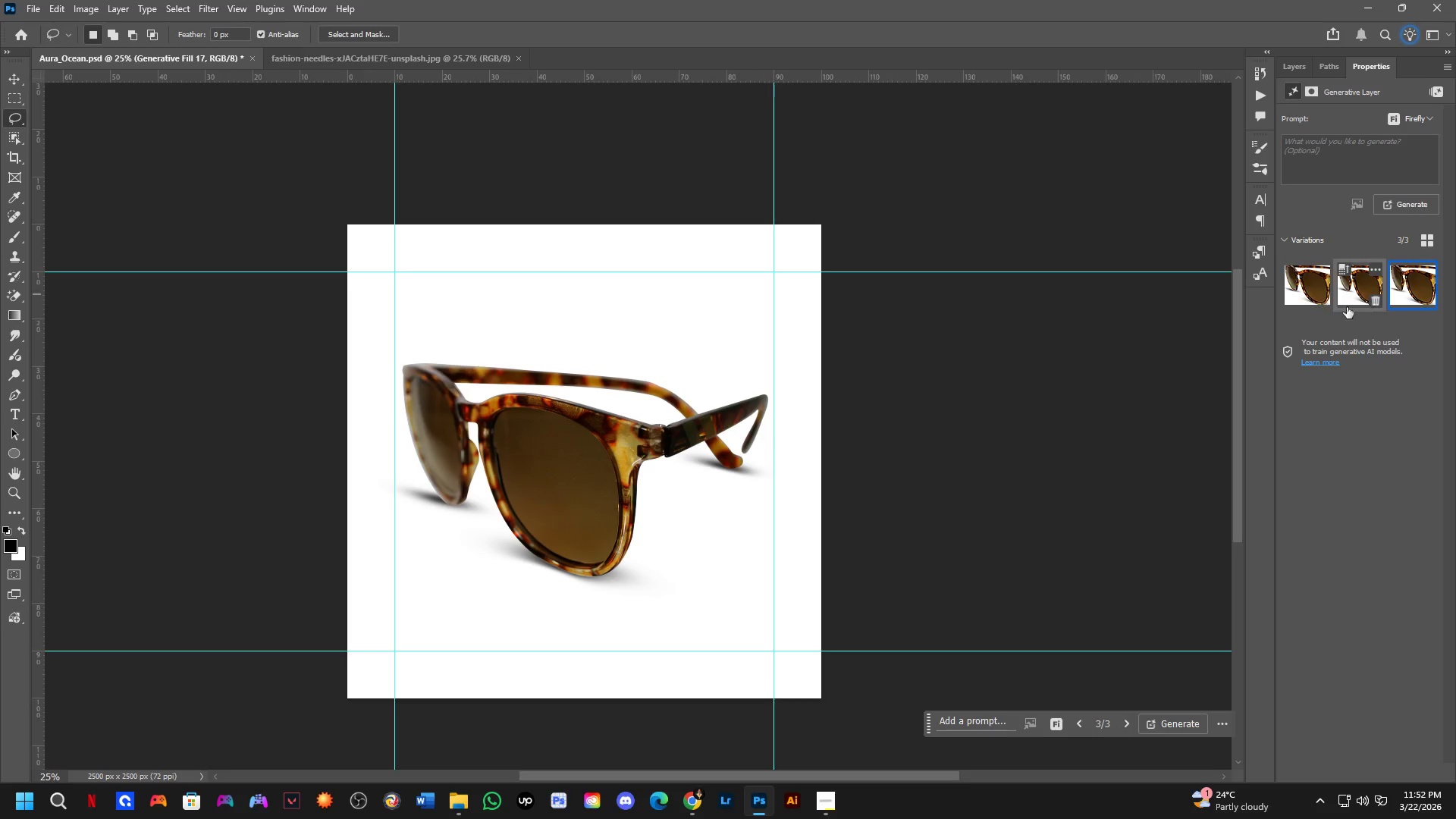 
left_click([1297, 295])
 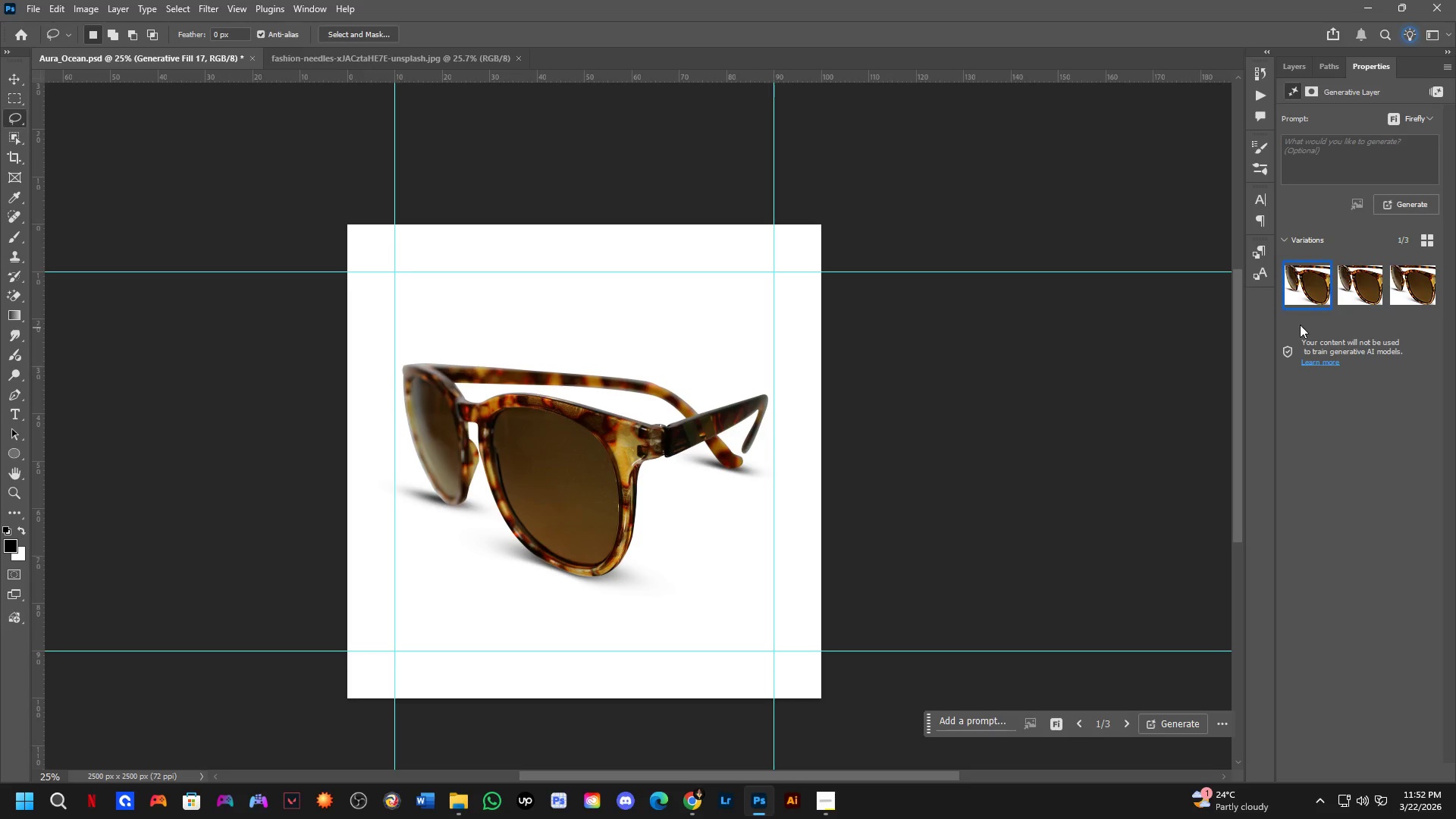 
left_click([1353, 290])
 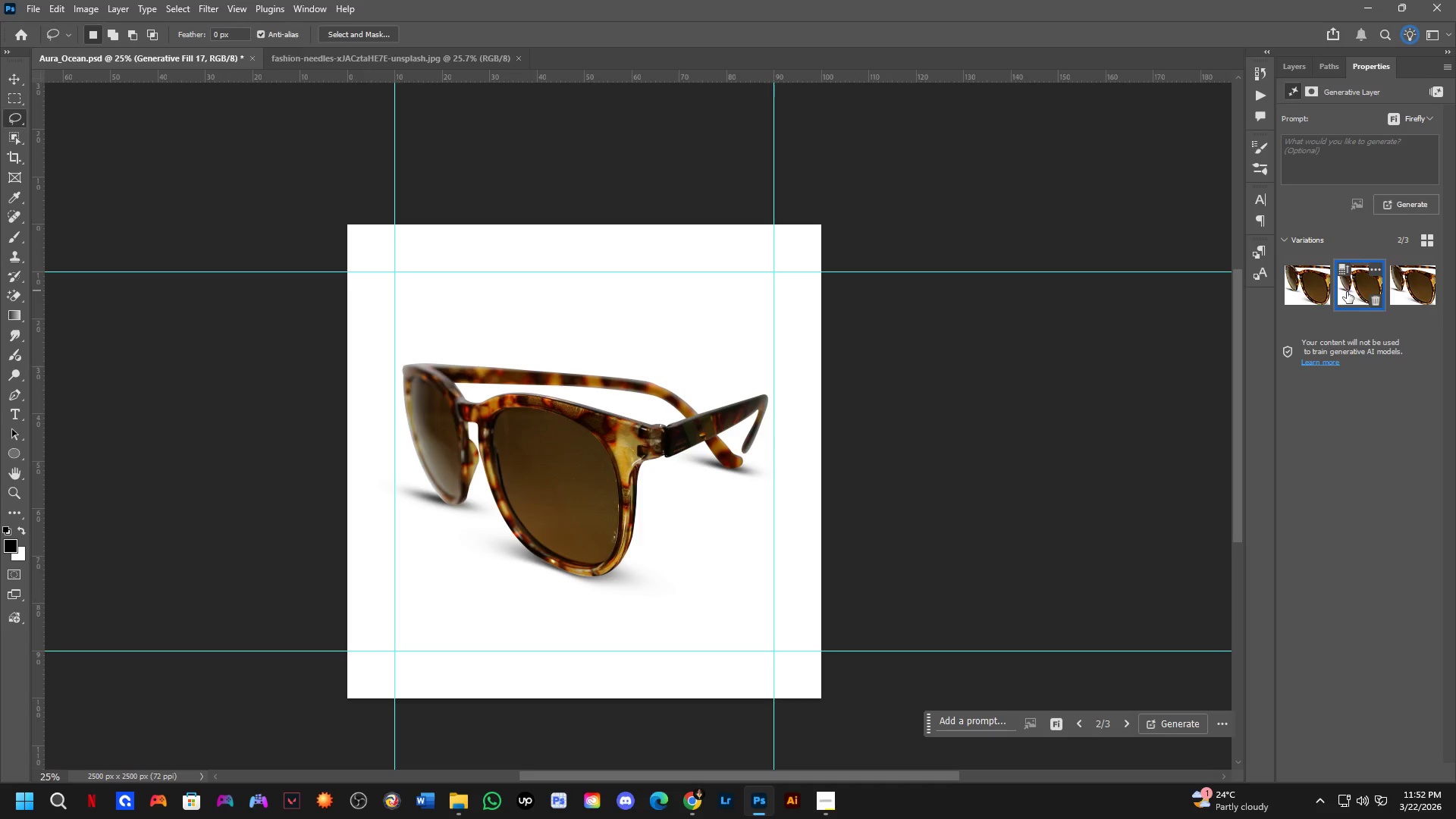 
key(Shift+ShiftLeft)
 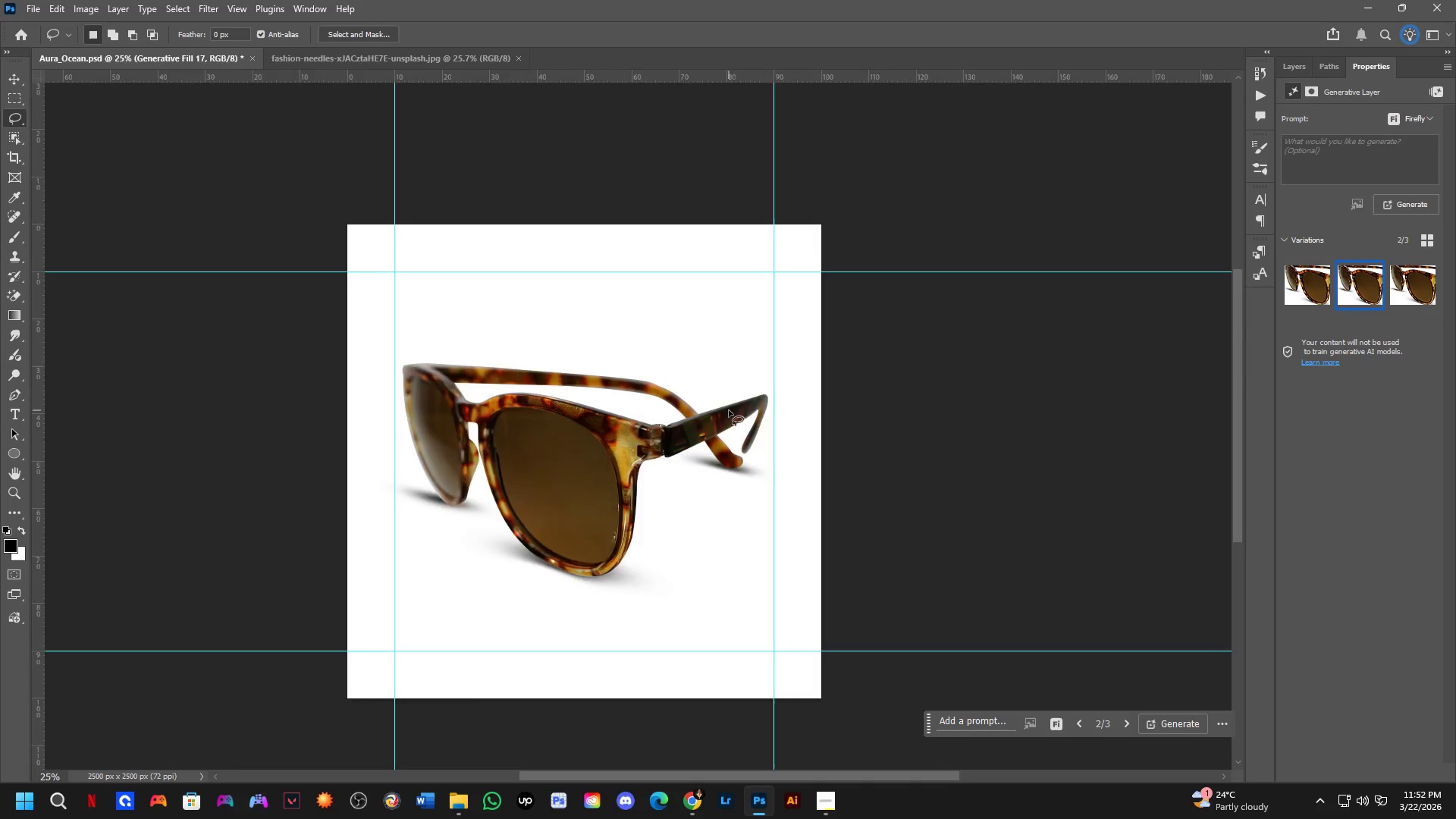 
scroll: coordinate [728, 410], scroll_direction: down, amount: 1.0
 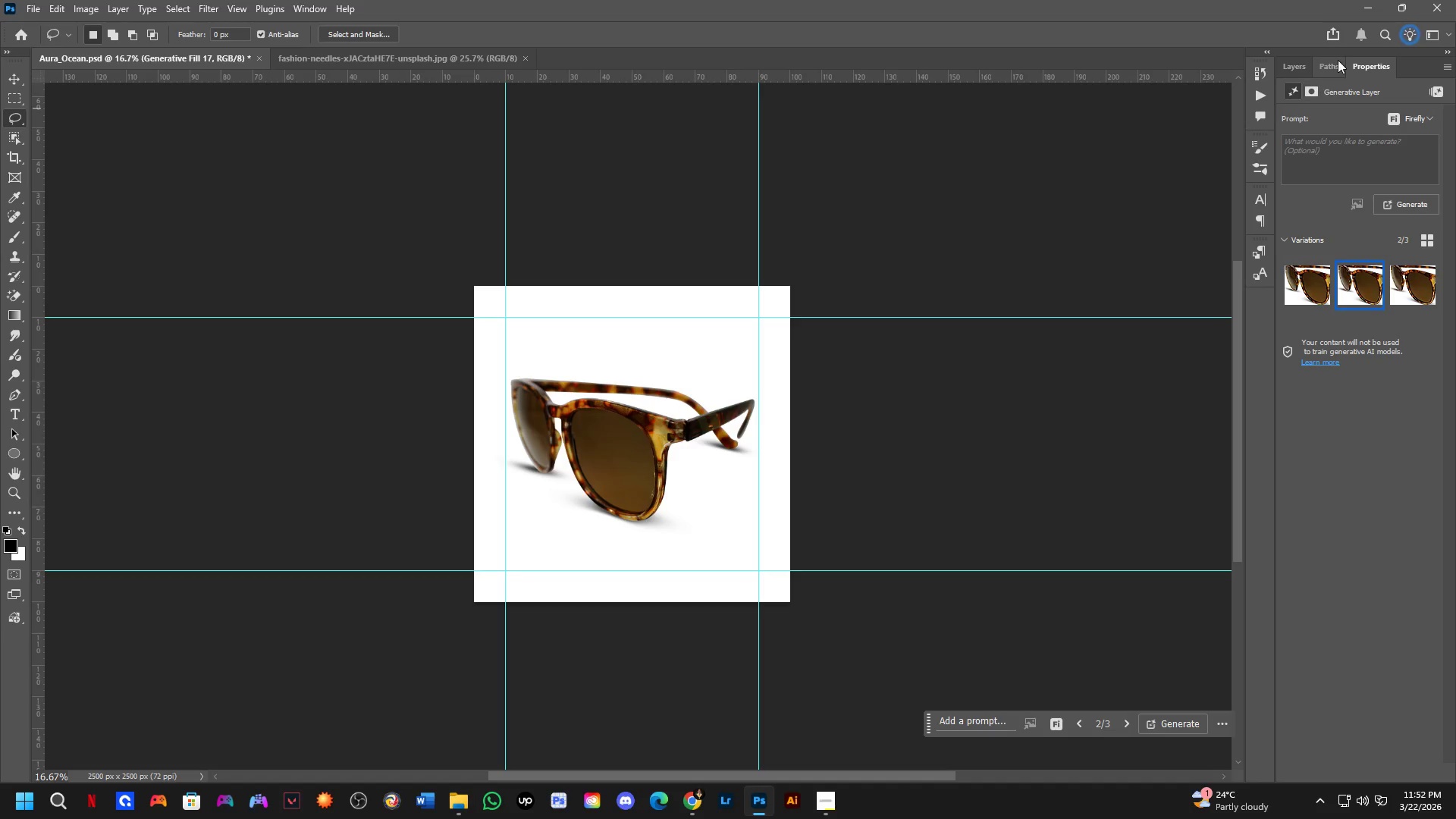 
left_click([1301, 71])